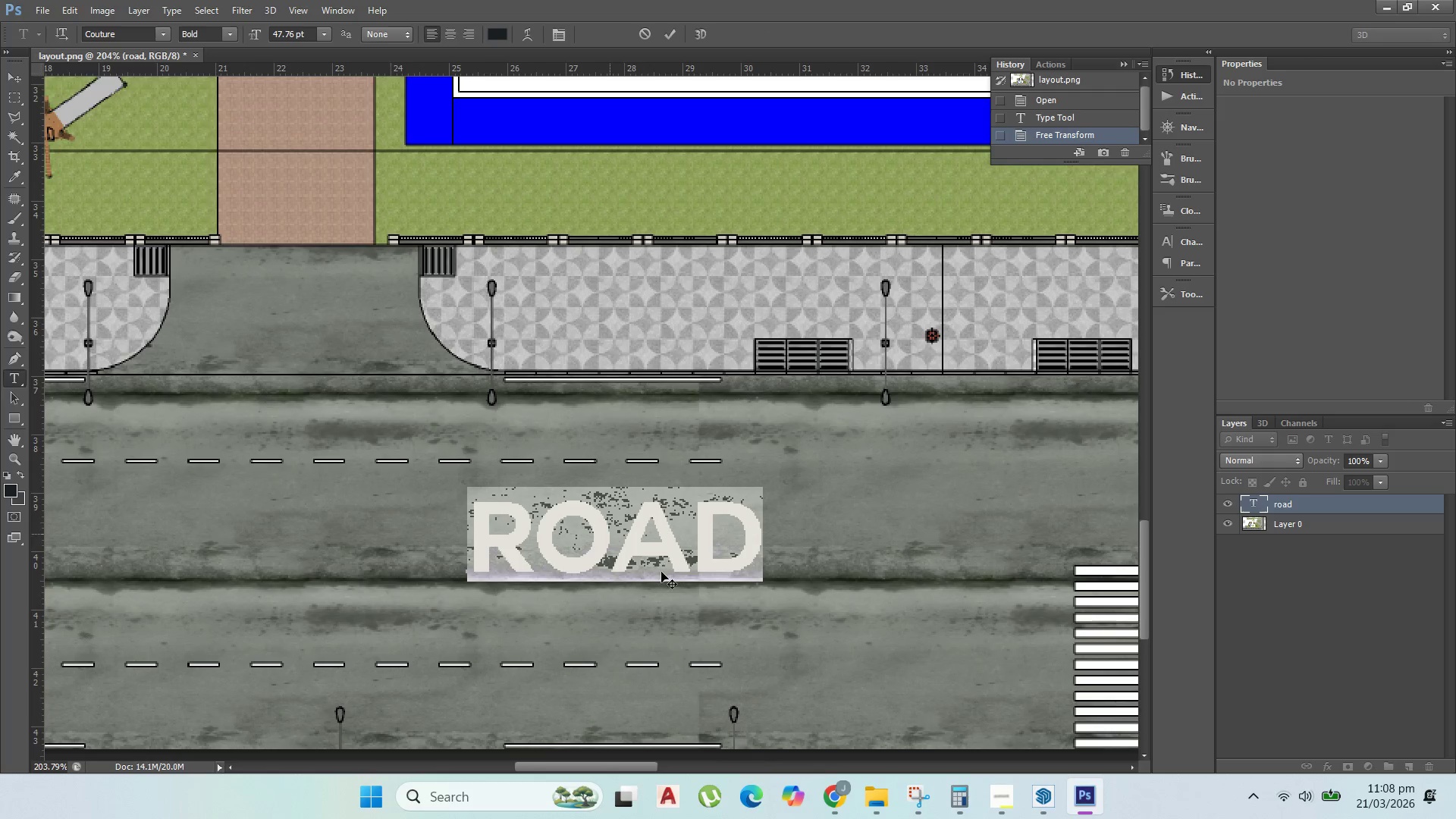 
left_click([674, 541])
 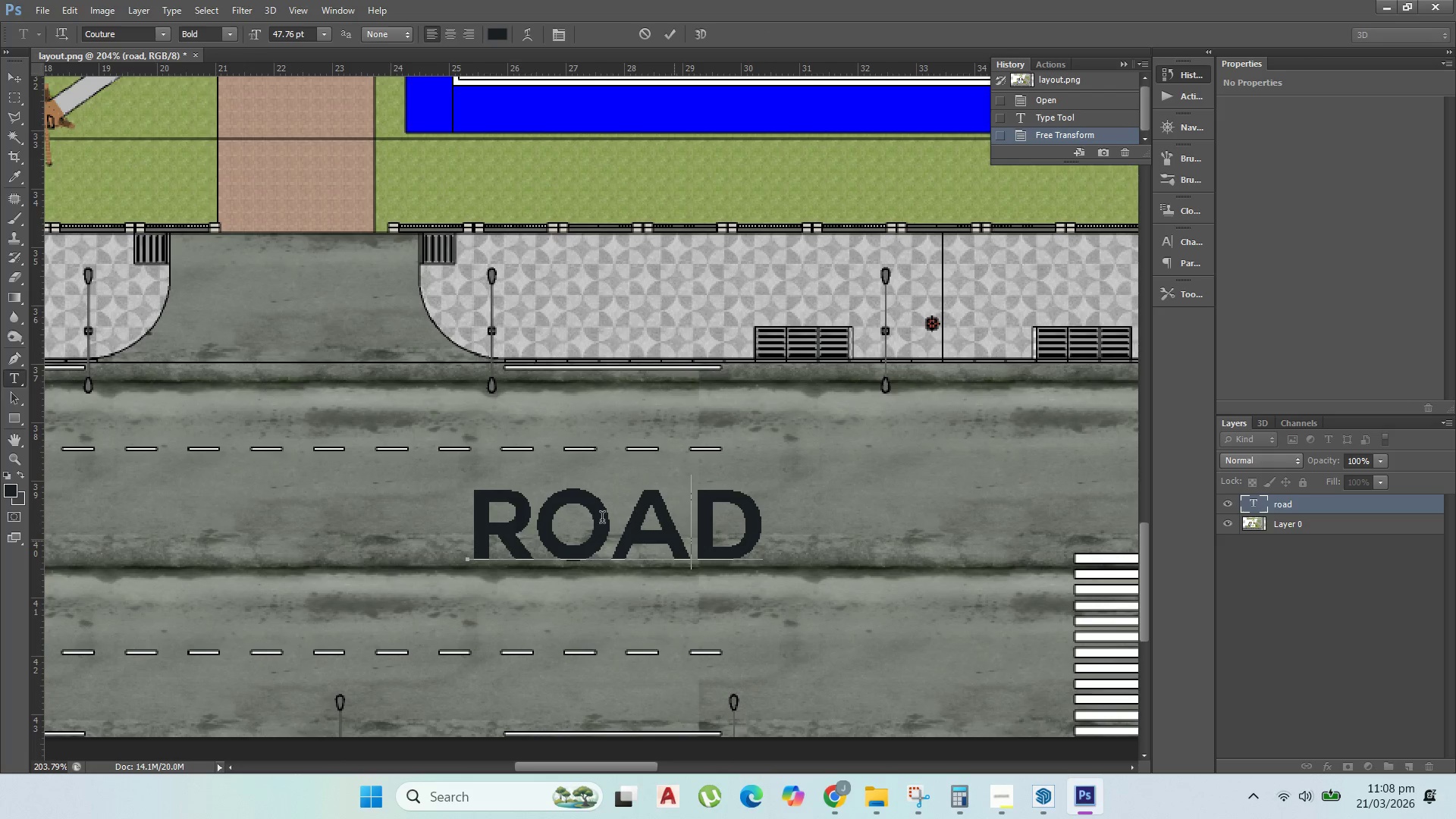 
hold_key(key=AltLeft, duration=1.53)
 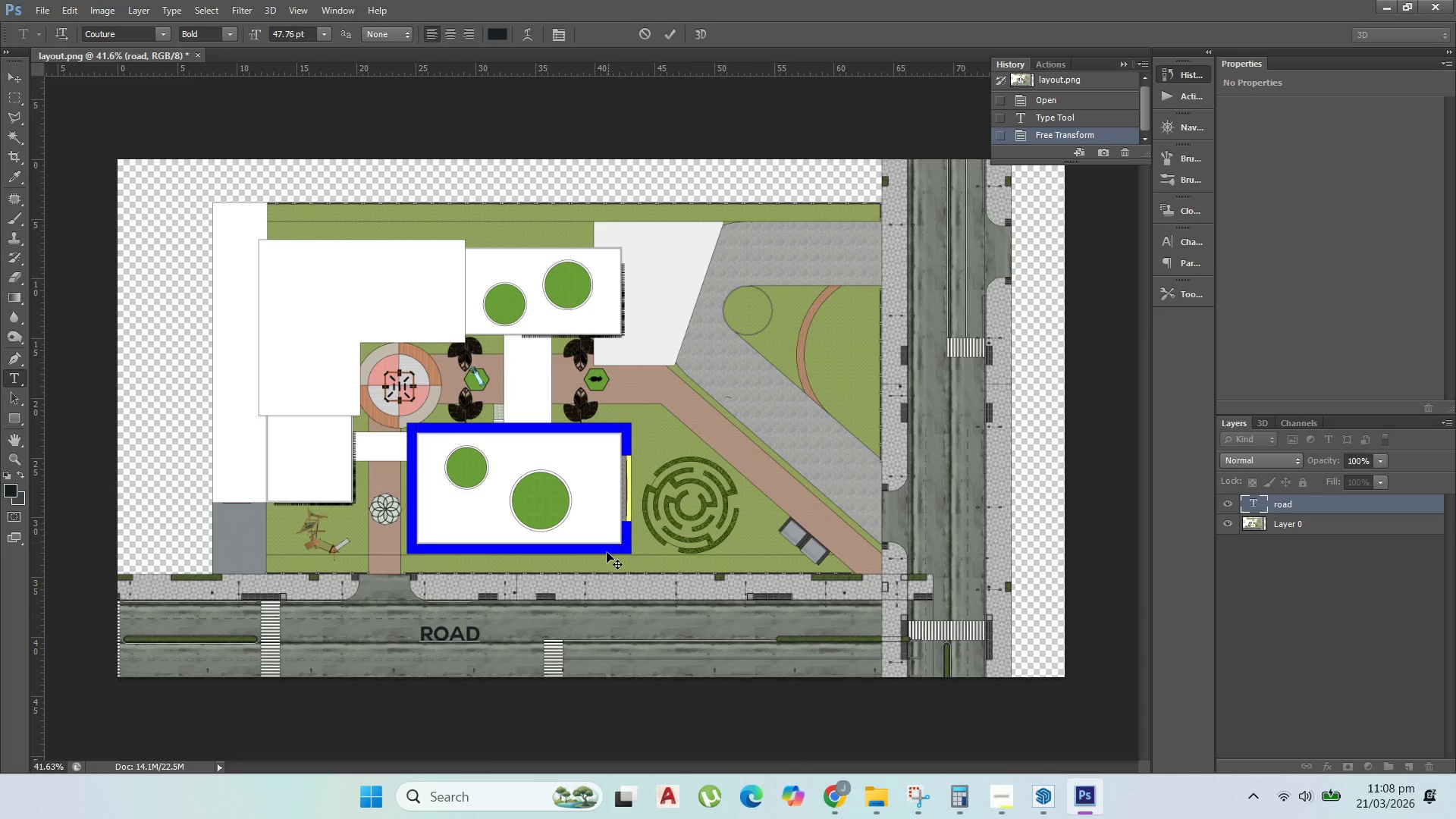 
hold_key(key=AltLeft, duration=1.39)
 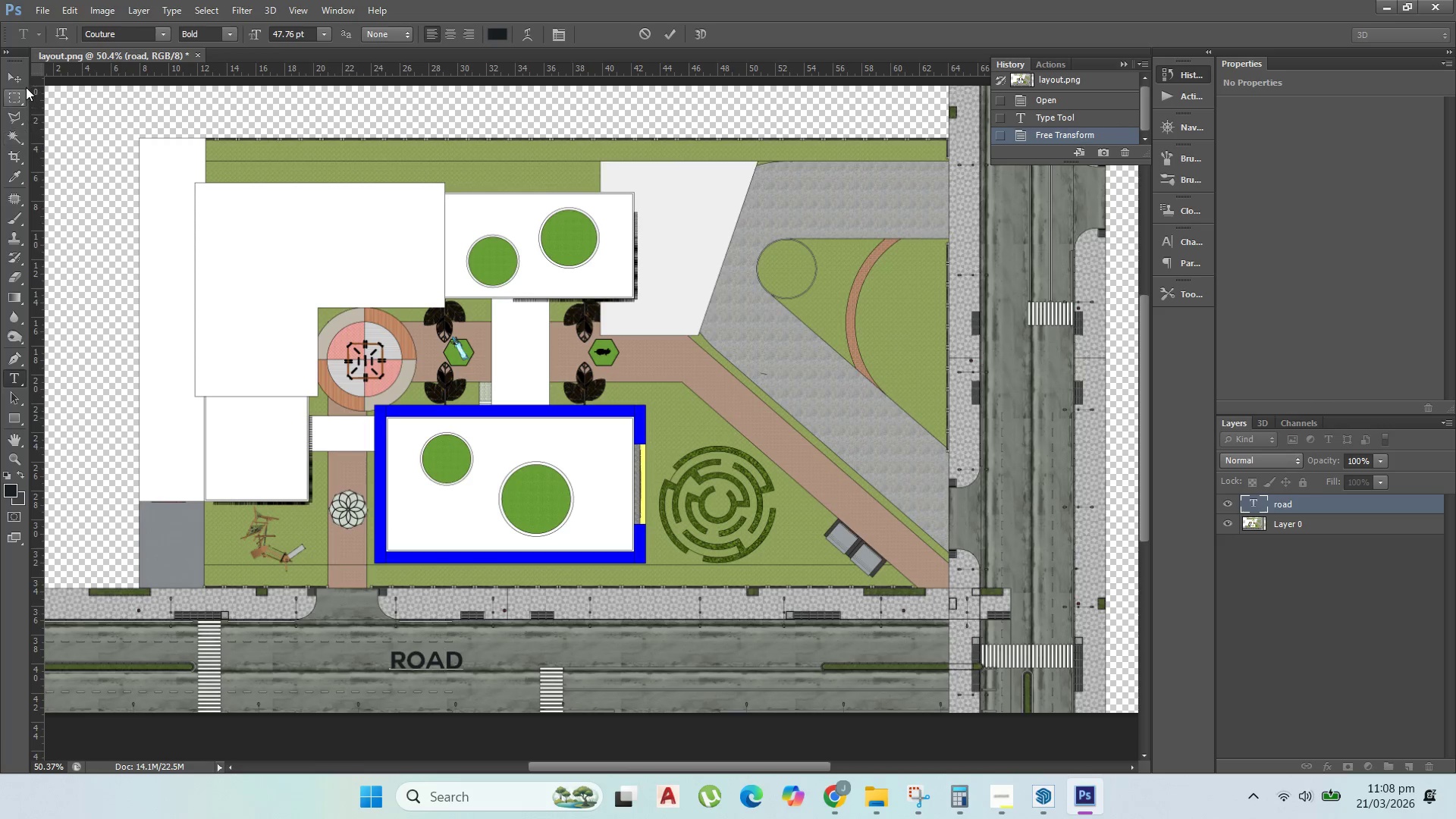 
scroll: coordinate [607, 535], scroll_direction: down, amount: 17.0
 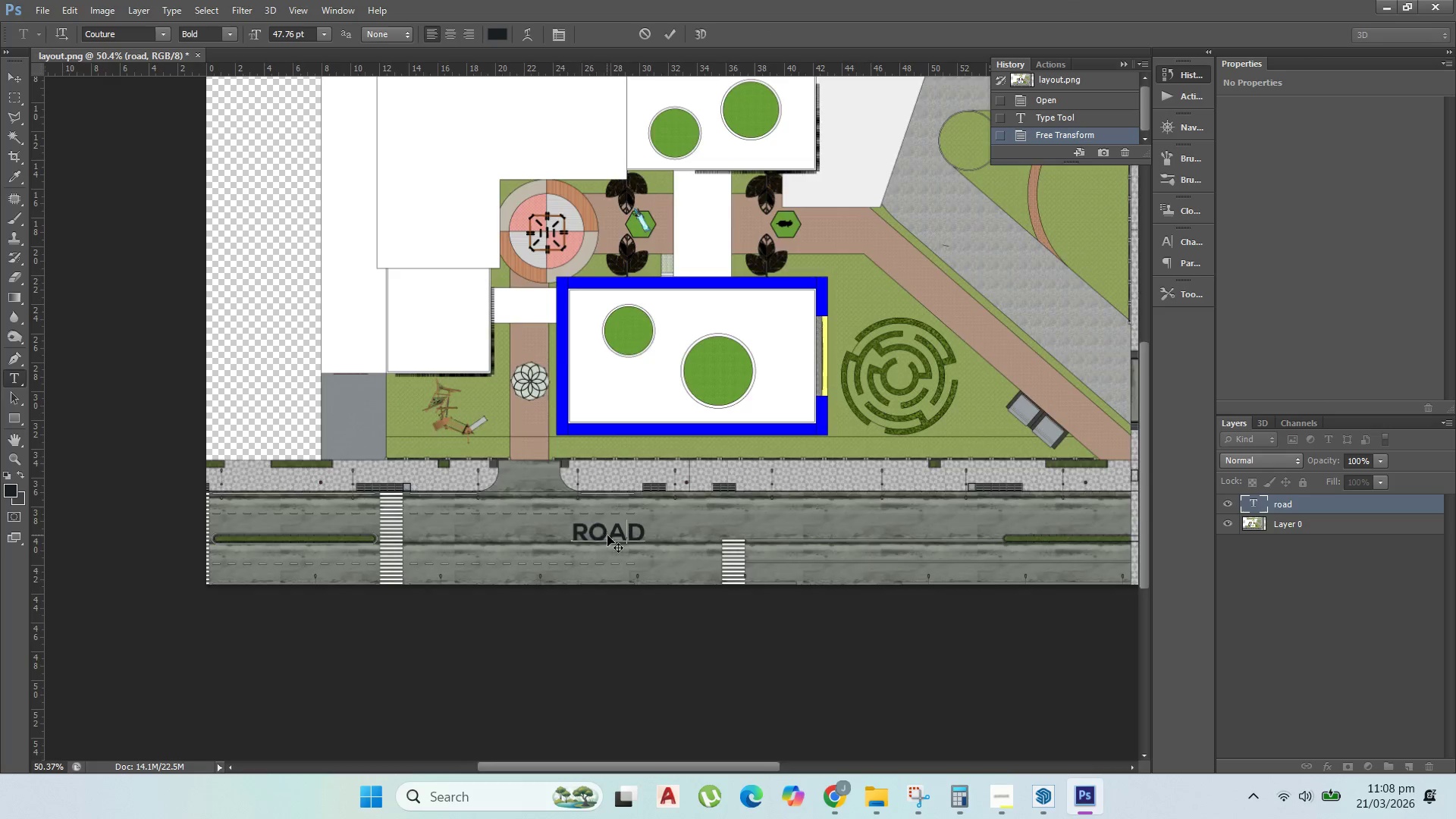 
scroll: coordinate [541, 610], scroll_direction: up, amount: 2.0
 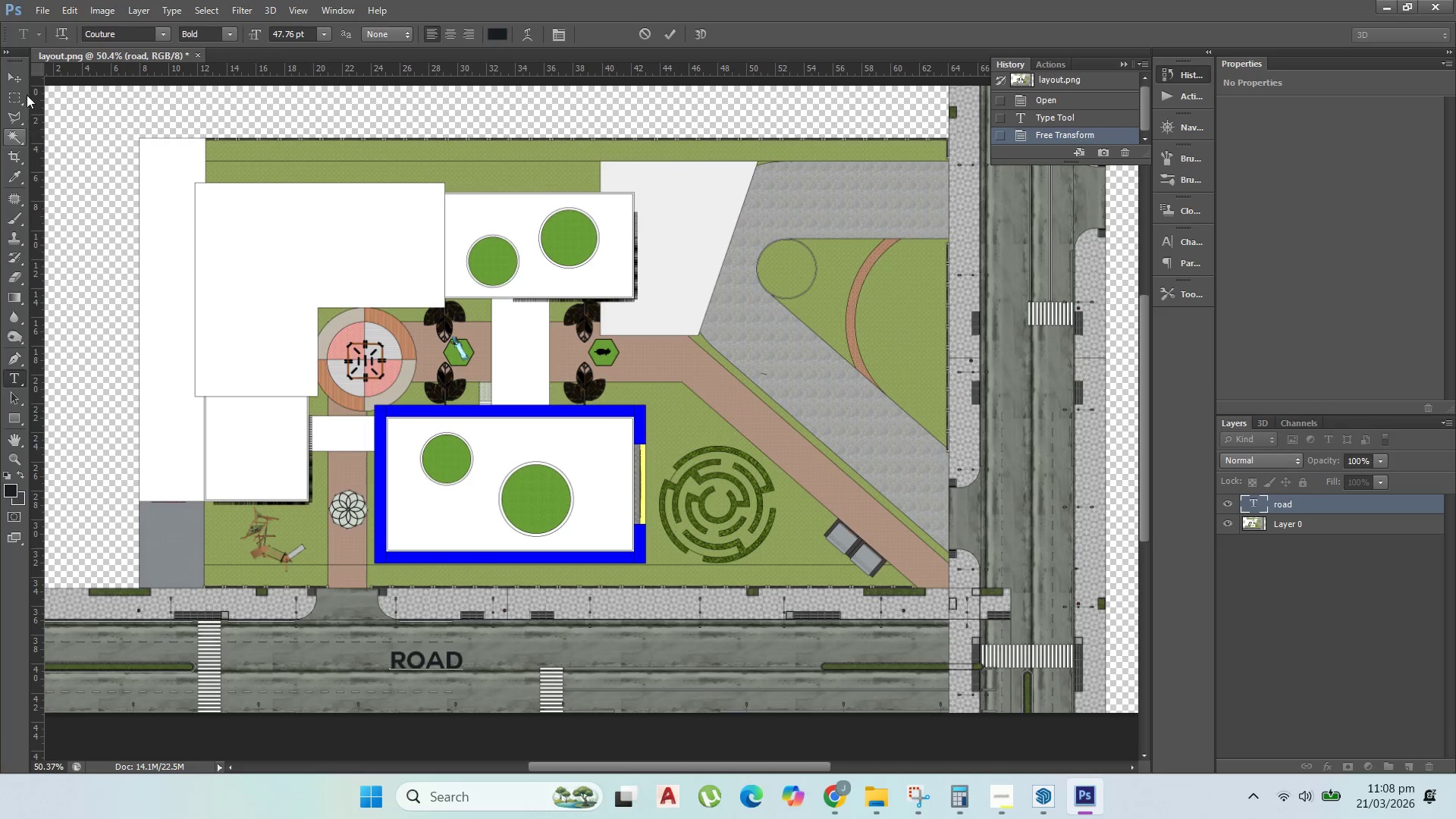 
left_click_drag(start_coordinate=[15, 74], to_coordinate=[13, 83])
 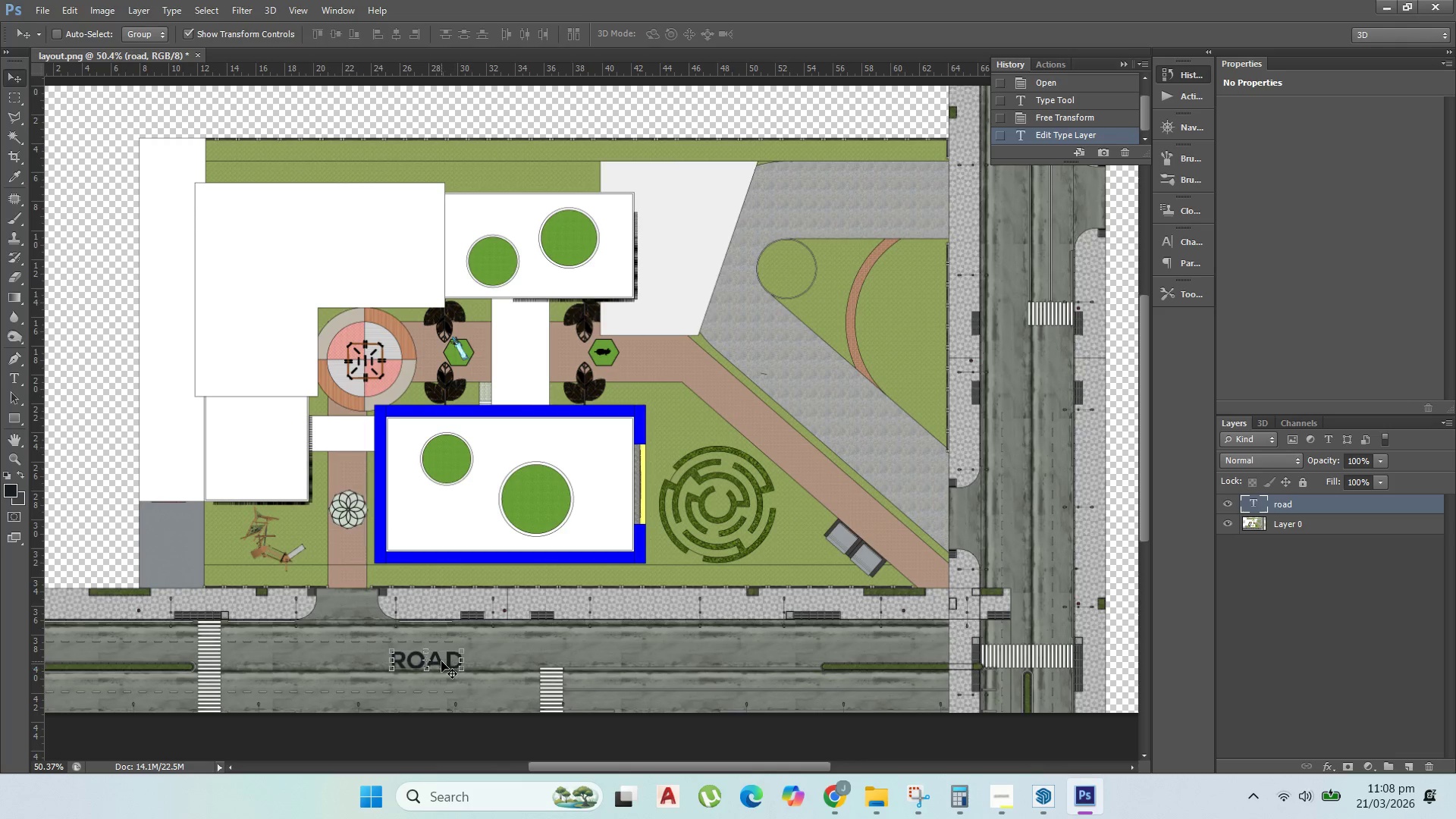 
left_click_drag(start_coordinate=[441, 659], to_coordinate=[521, 658])
 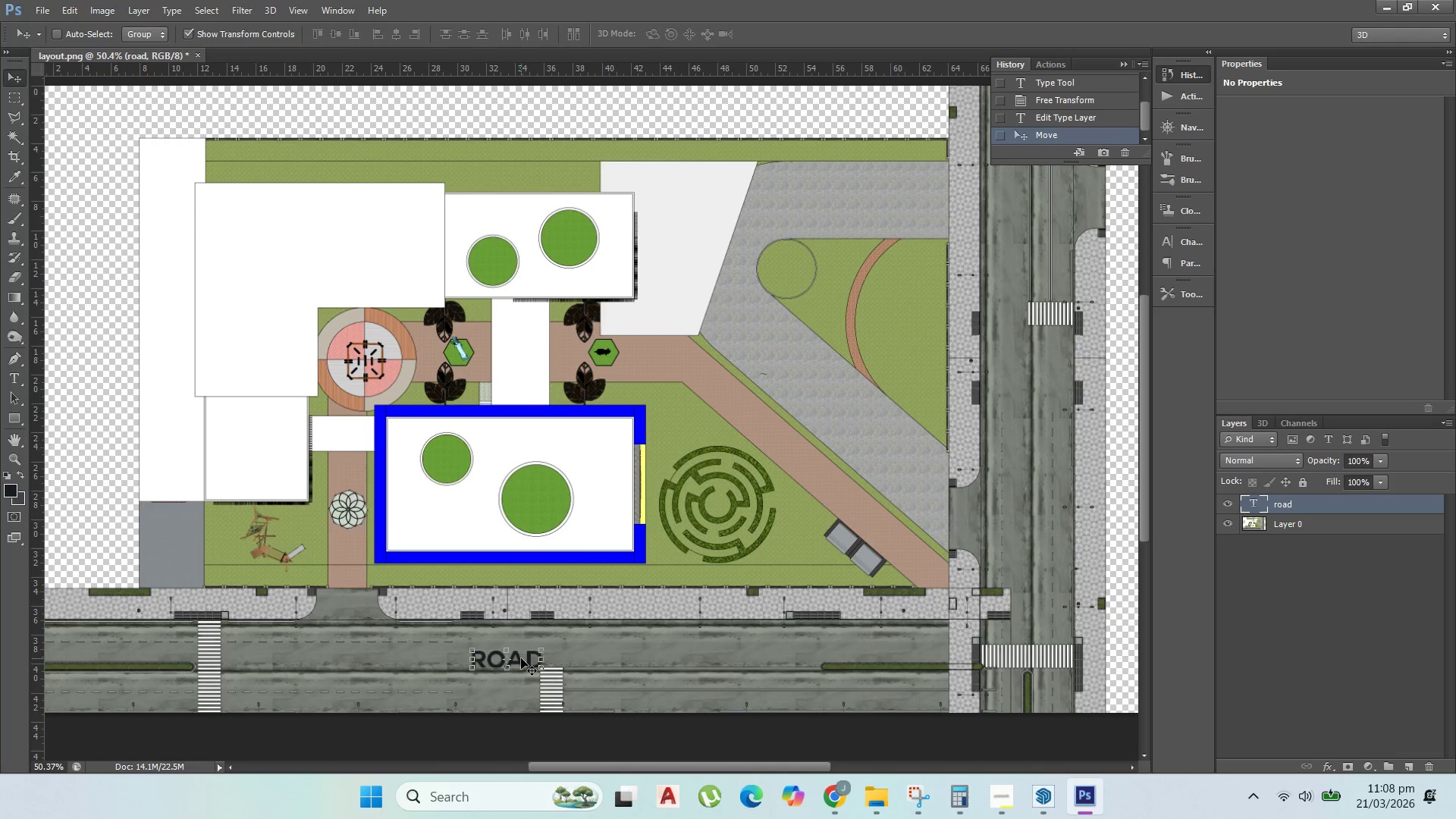 
hold_key(key=AltLeft, duration=0.7)
 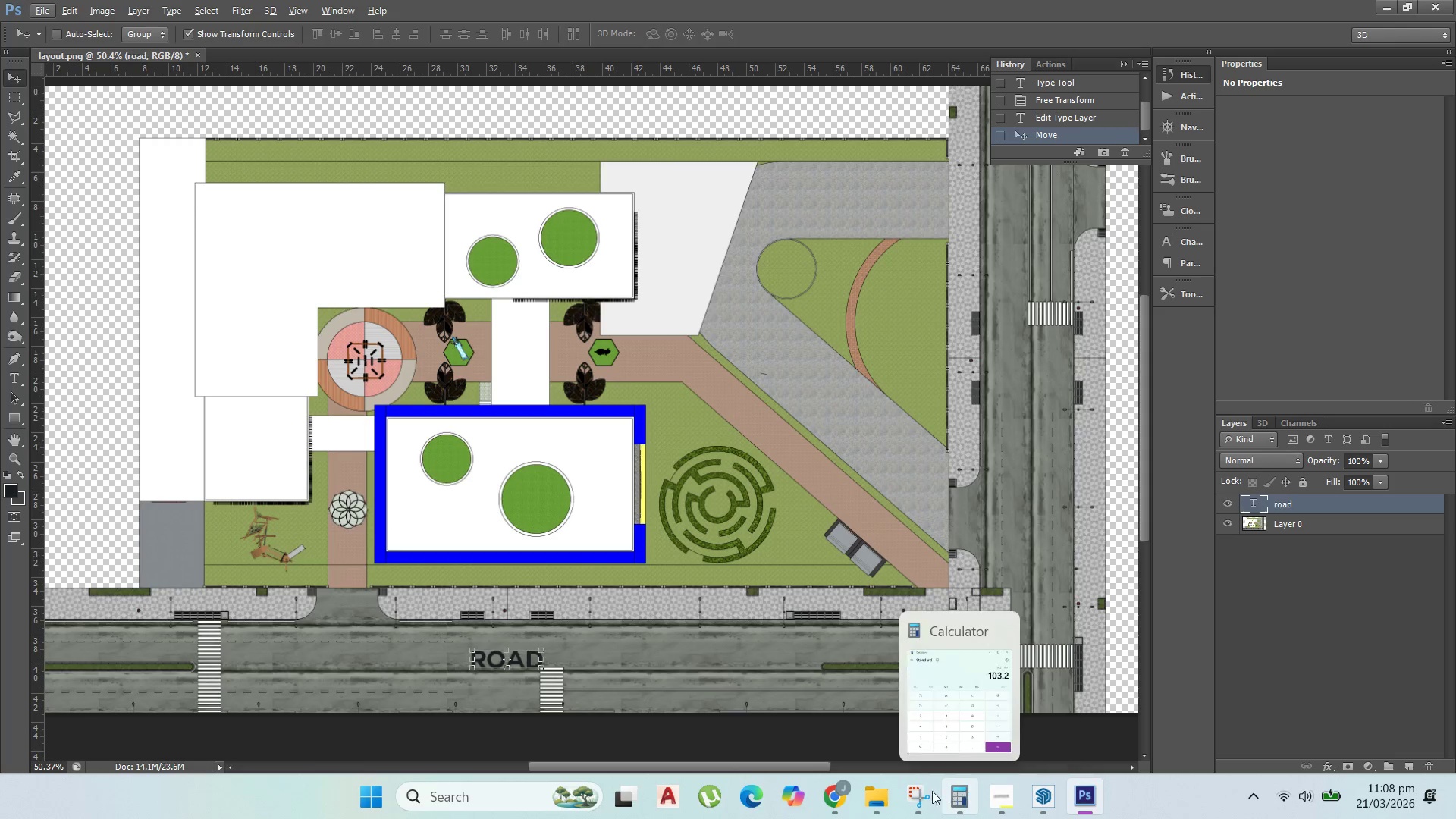 
left_click([840, 789])
 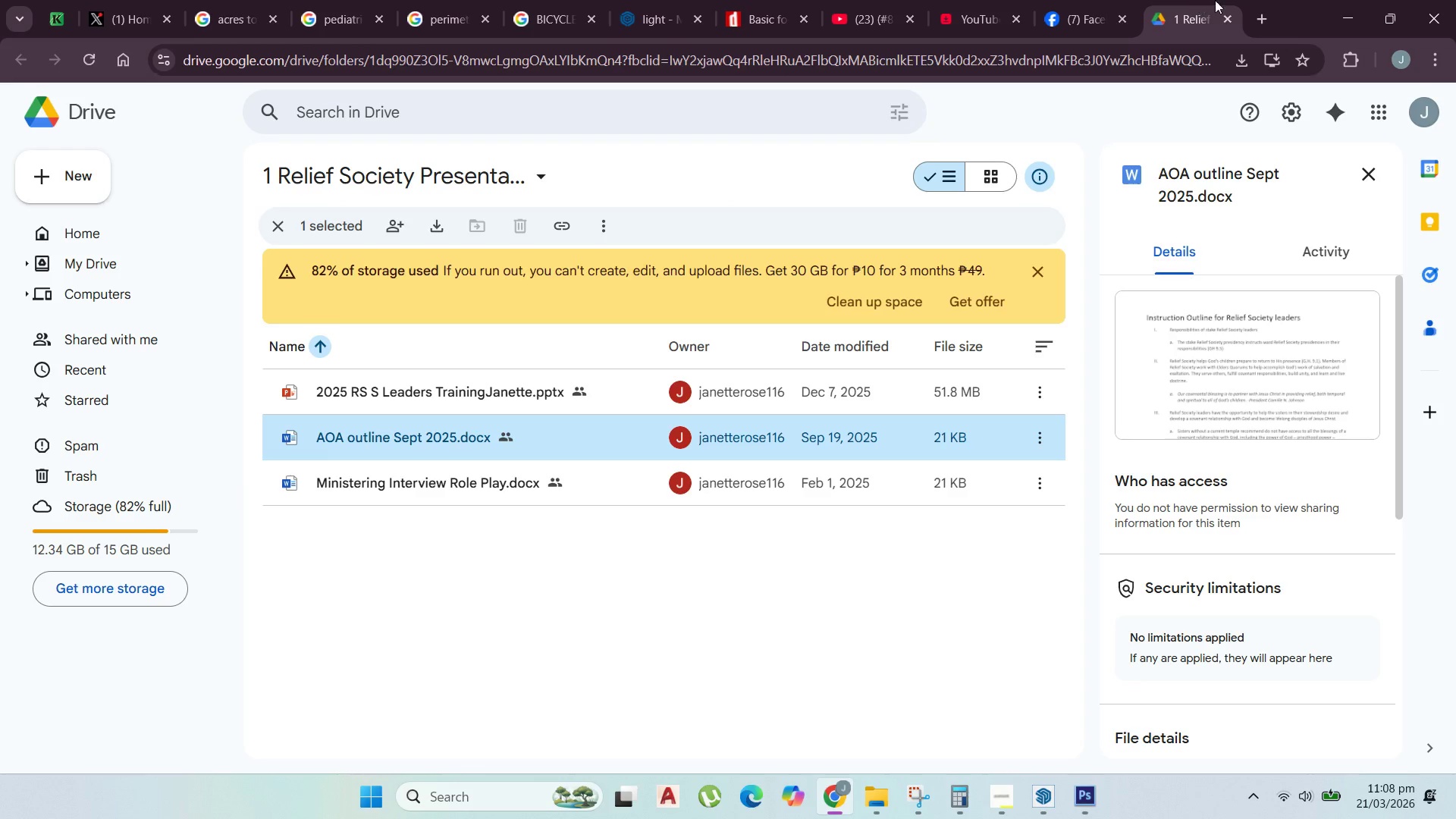 
left_click([1251, 14])
 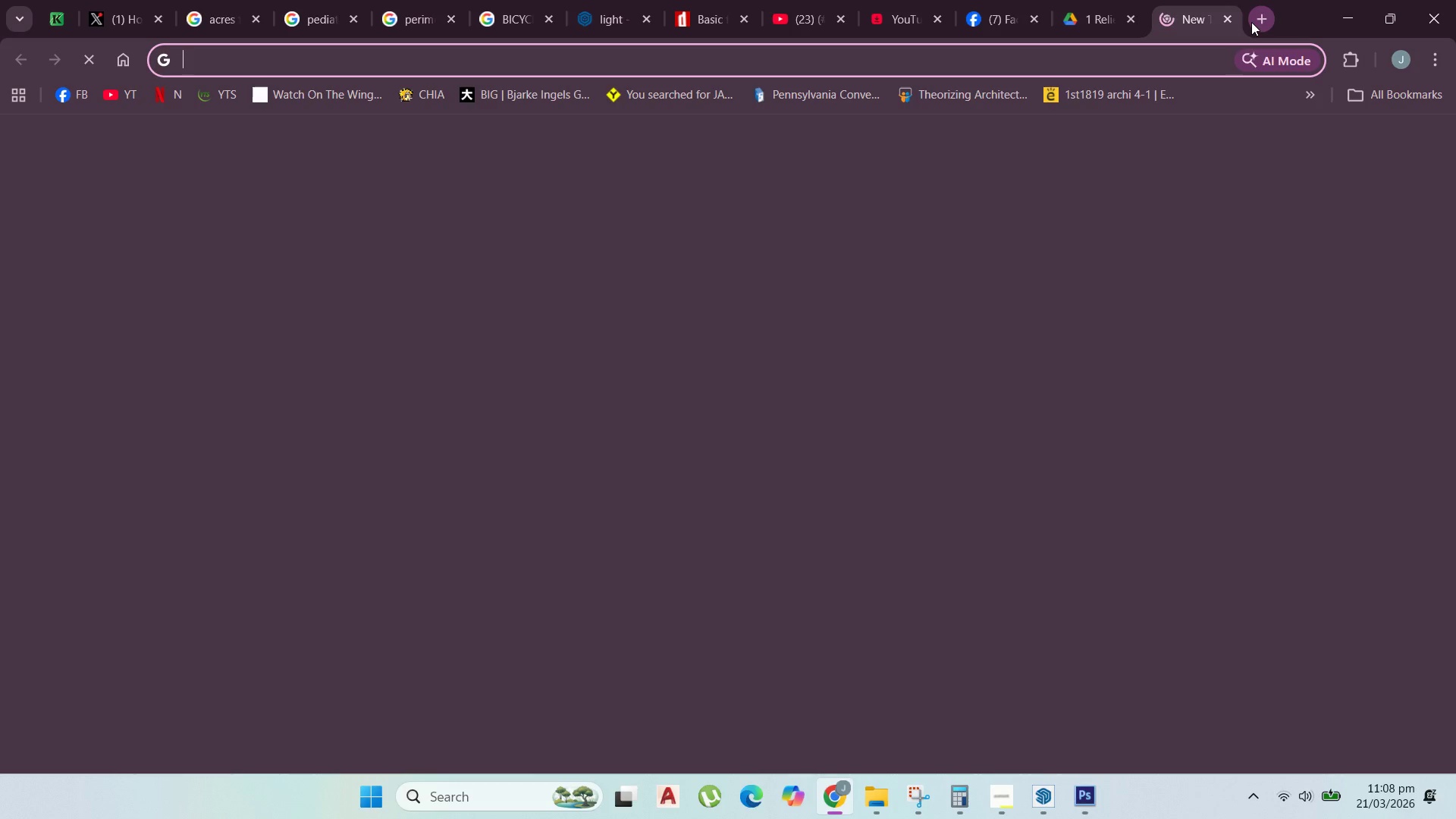 
key(R)
 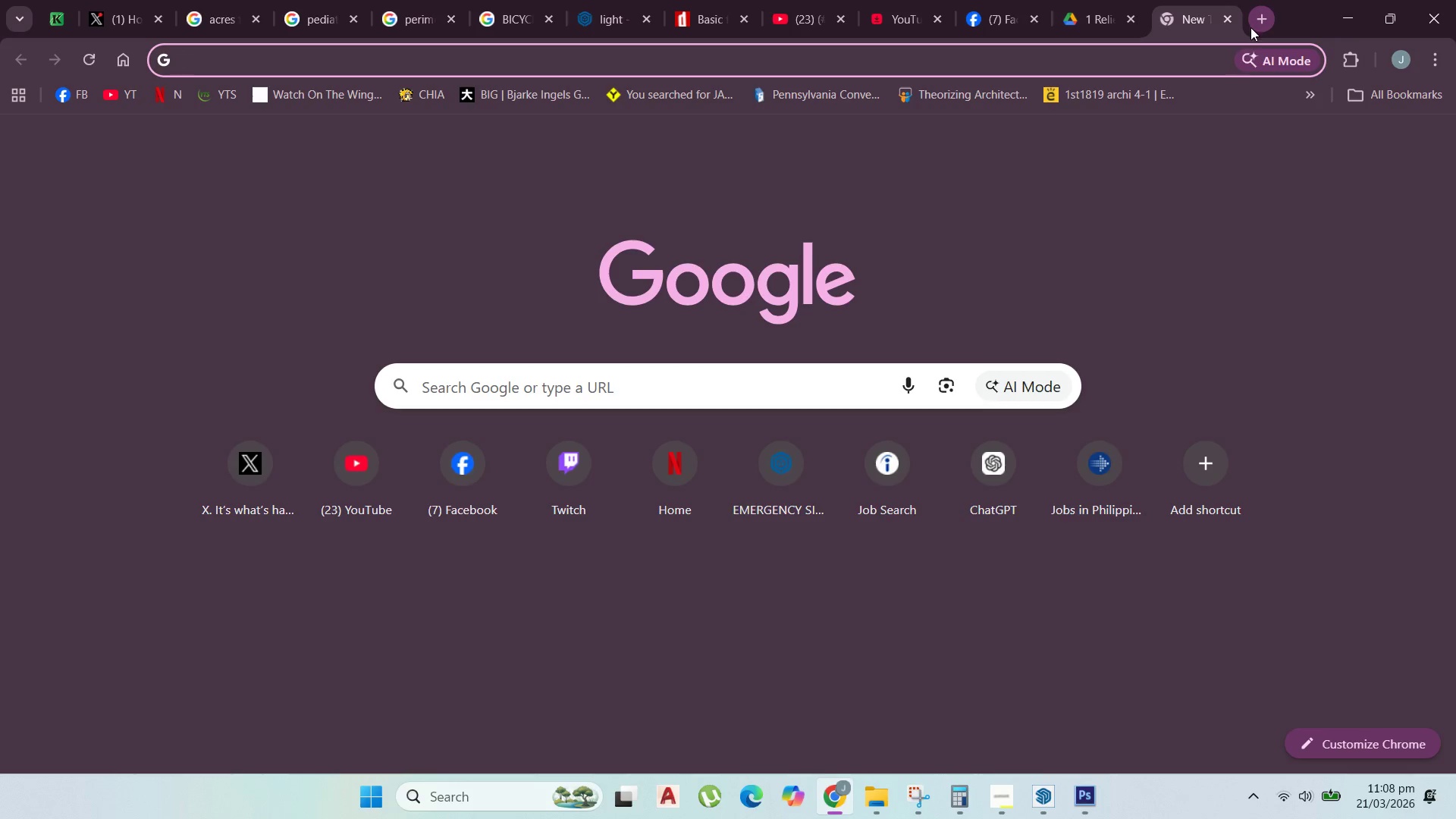 
type(ad)
 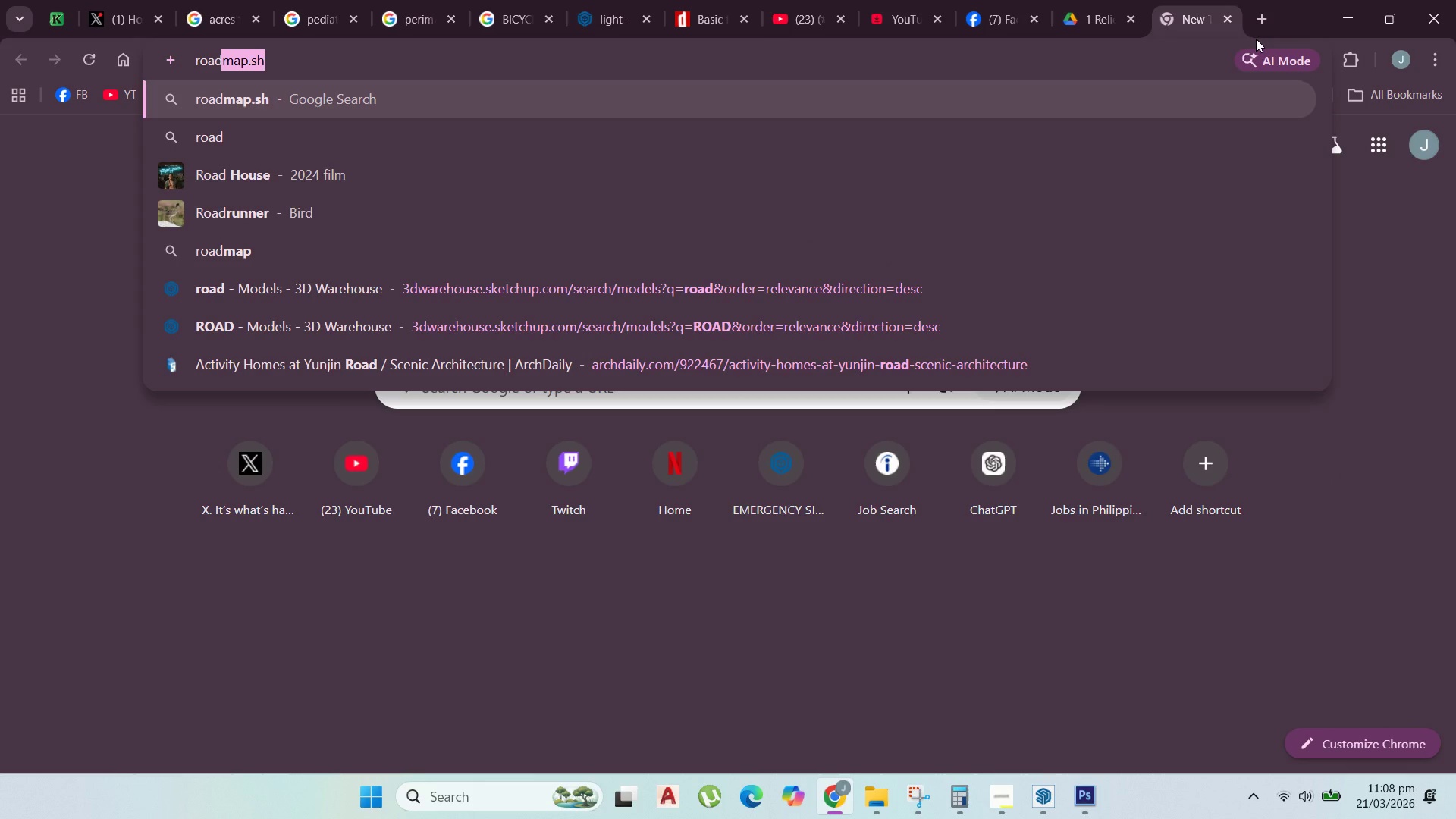 
key(S)
 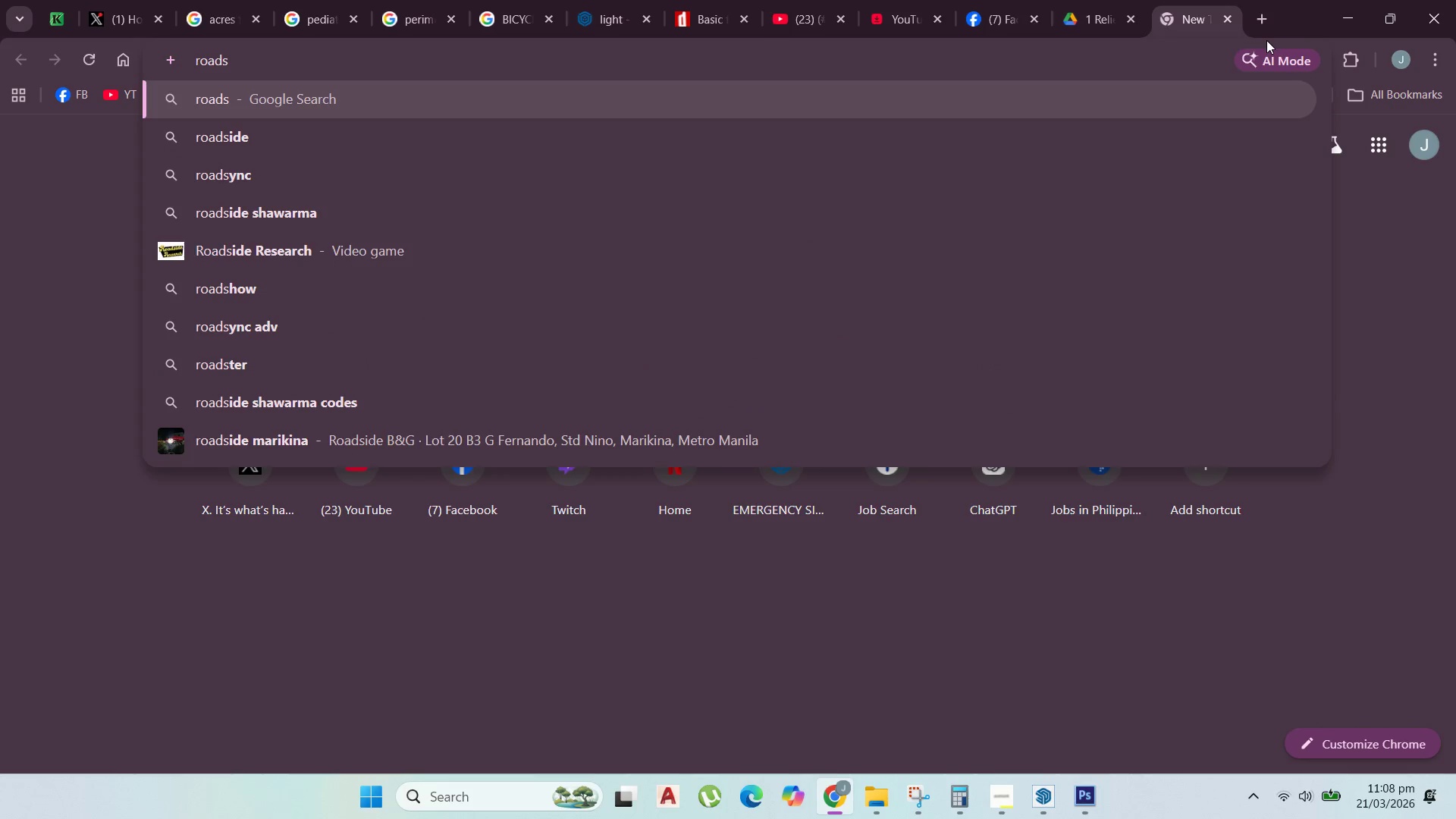 
key(Space)
 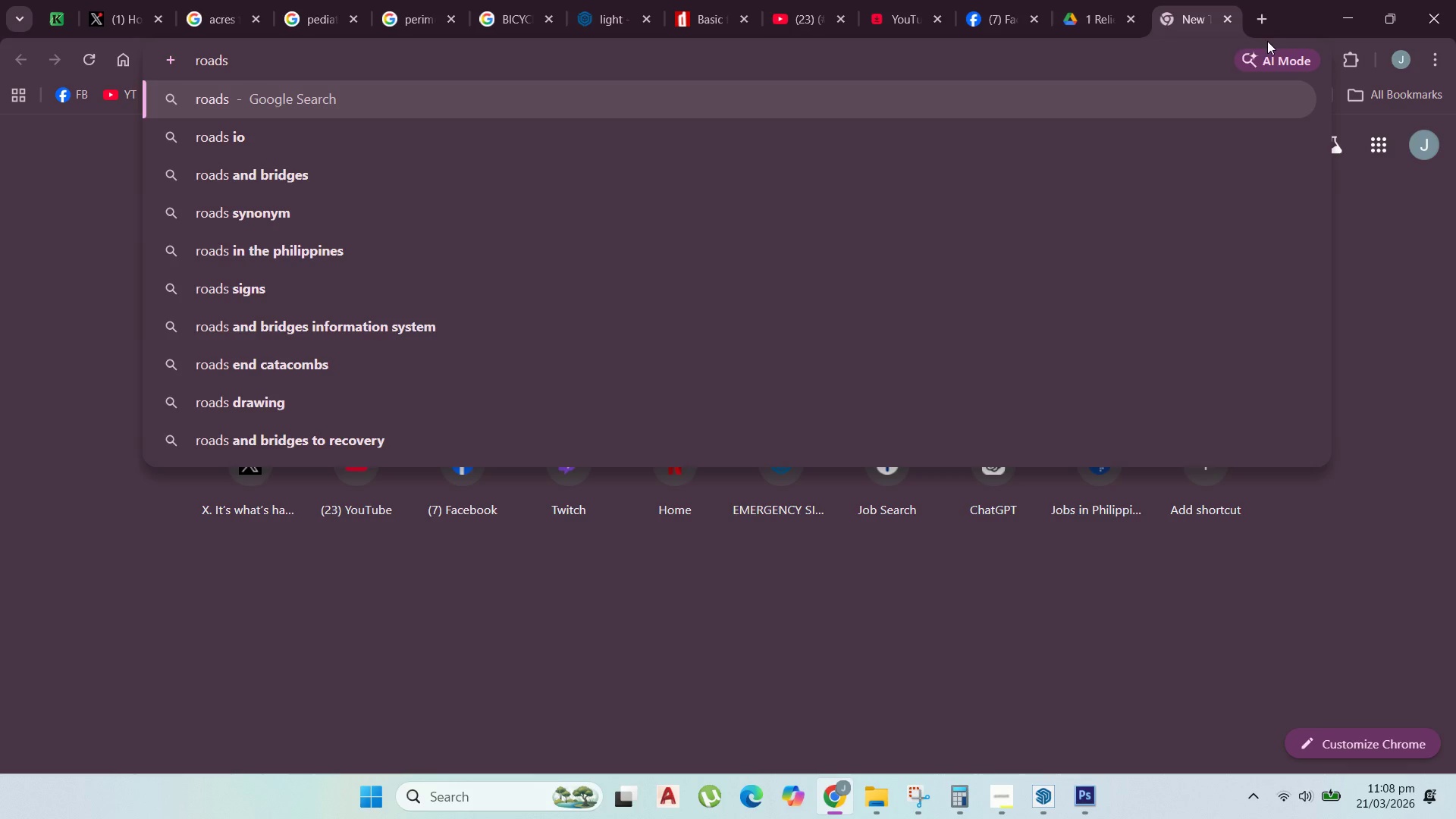 
key(Enter)
 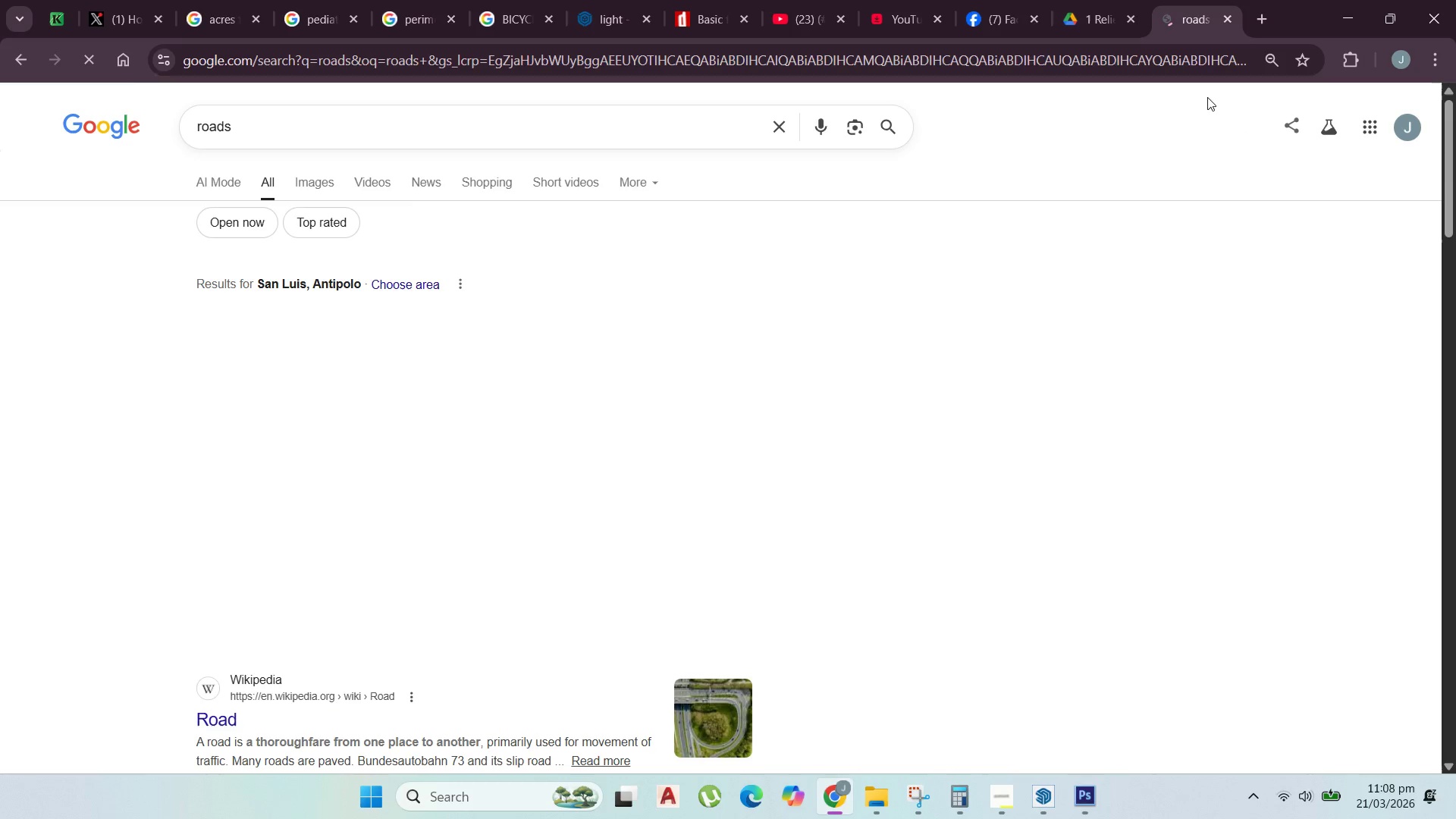 
left_click([315, 182])
 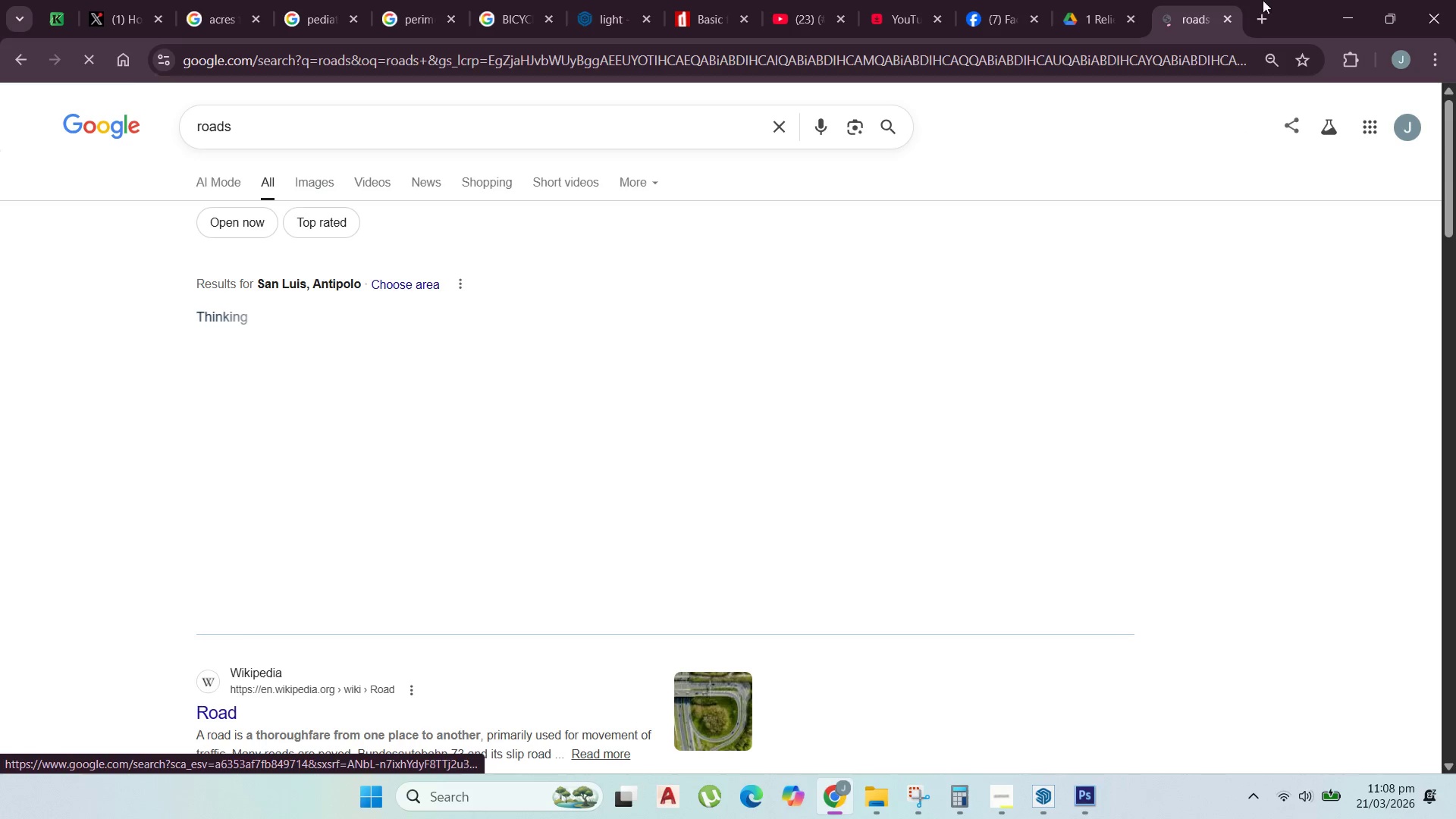 
left_click([1353, 13])
 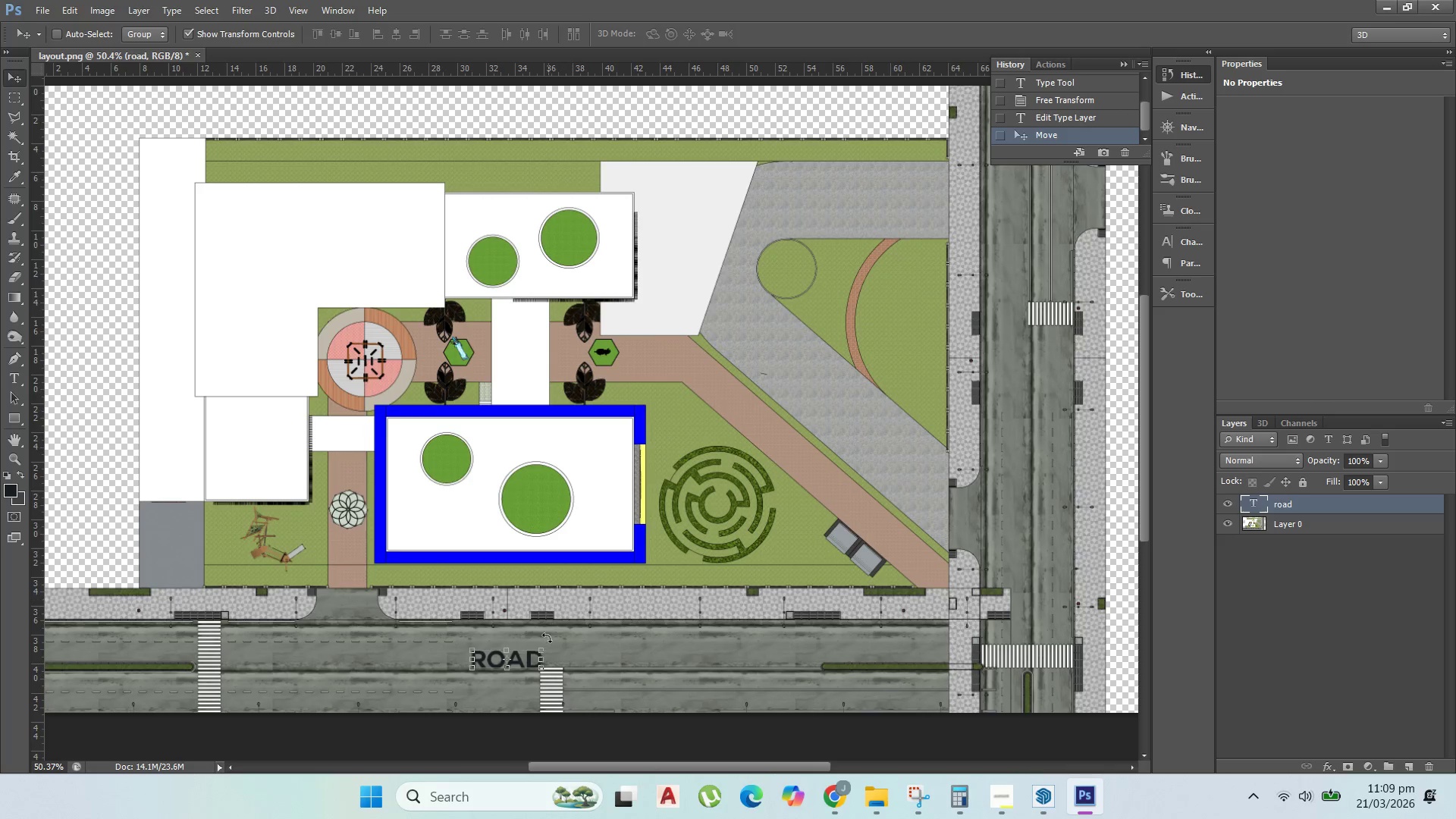 
hold_key(key=AltLeft, duration=1.01)
left_click_drag(start_coordinate=[521, 660], to_coordinate=[1046, 272])
 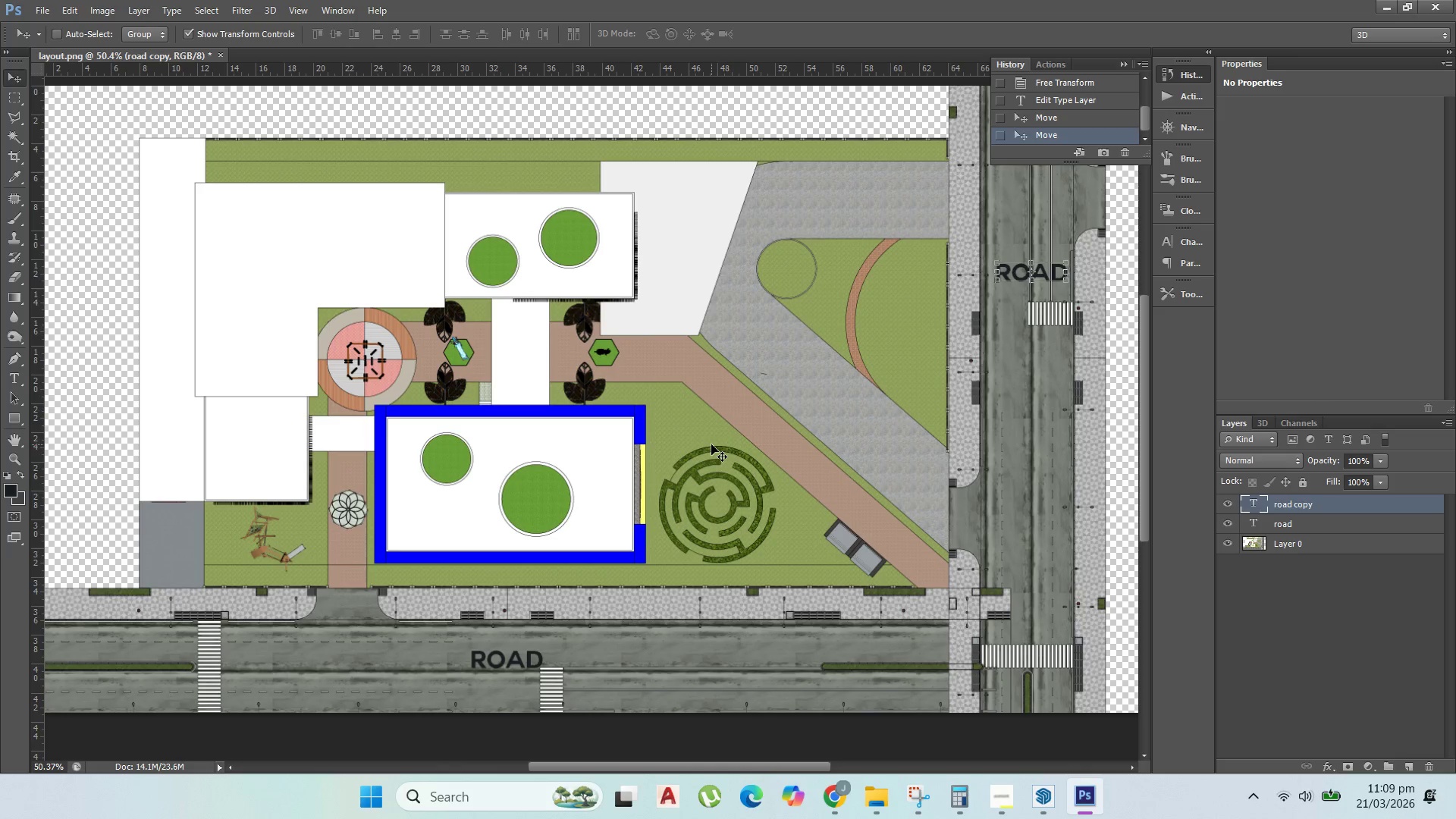 
scroll: coordinate [722, 473], scroll_direction: down, amount: 2.0
 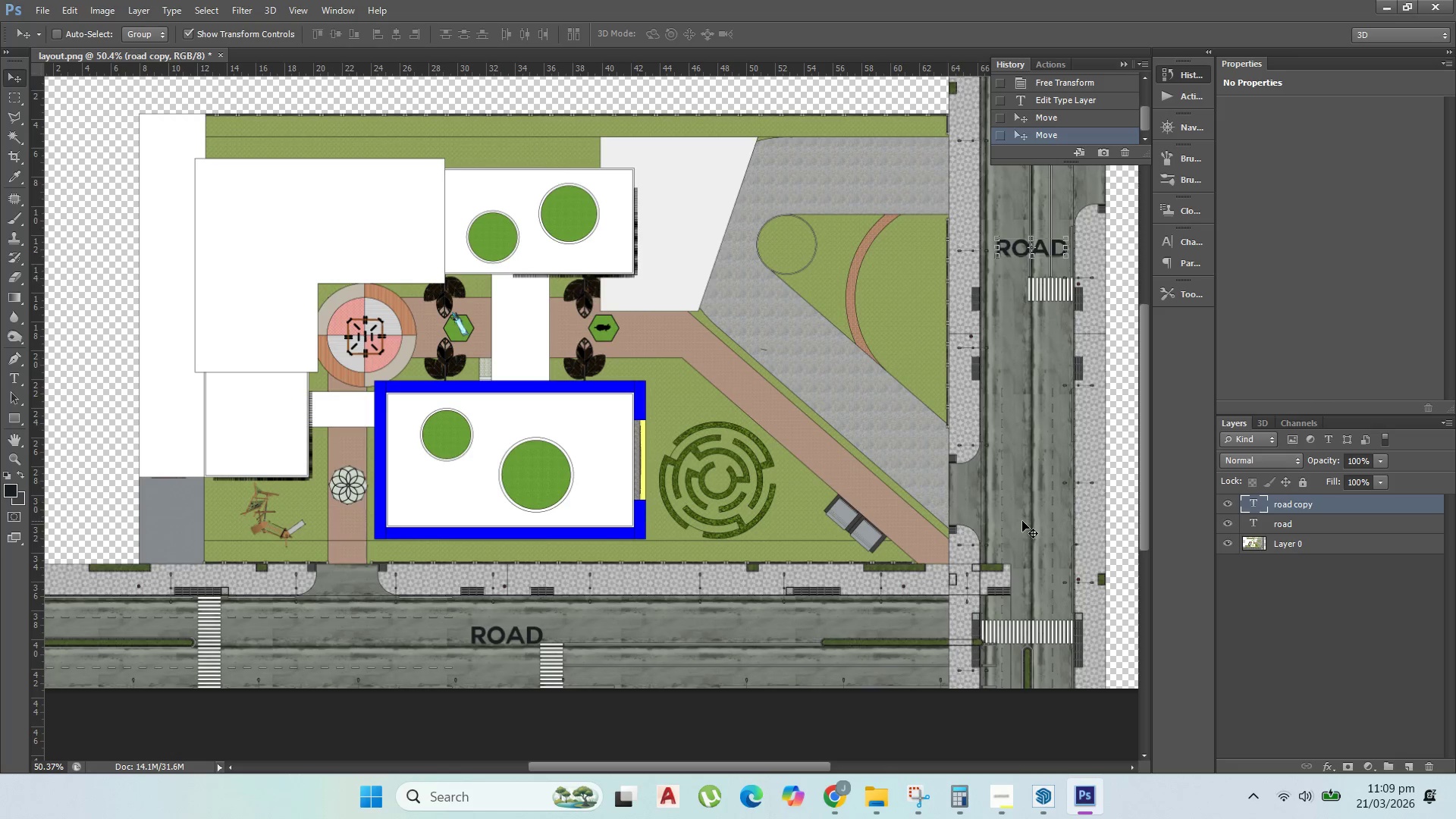 
hold_key(key=AltLeft, duration=1.51)
hold_key(key=AltLeft, duration=0.53)
hold_key(key=AltLeft, duration=1.52)
scroll: coordinate [641, 410], scroll_direction: up, amount: 1.0
 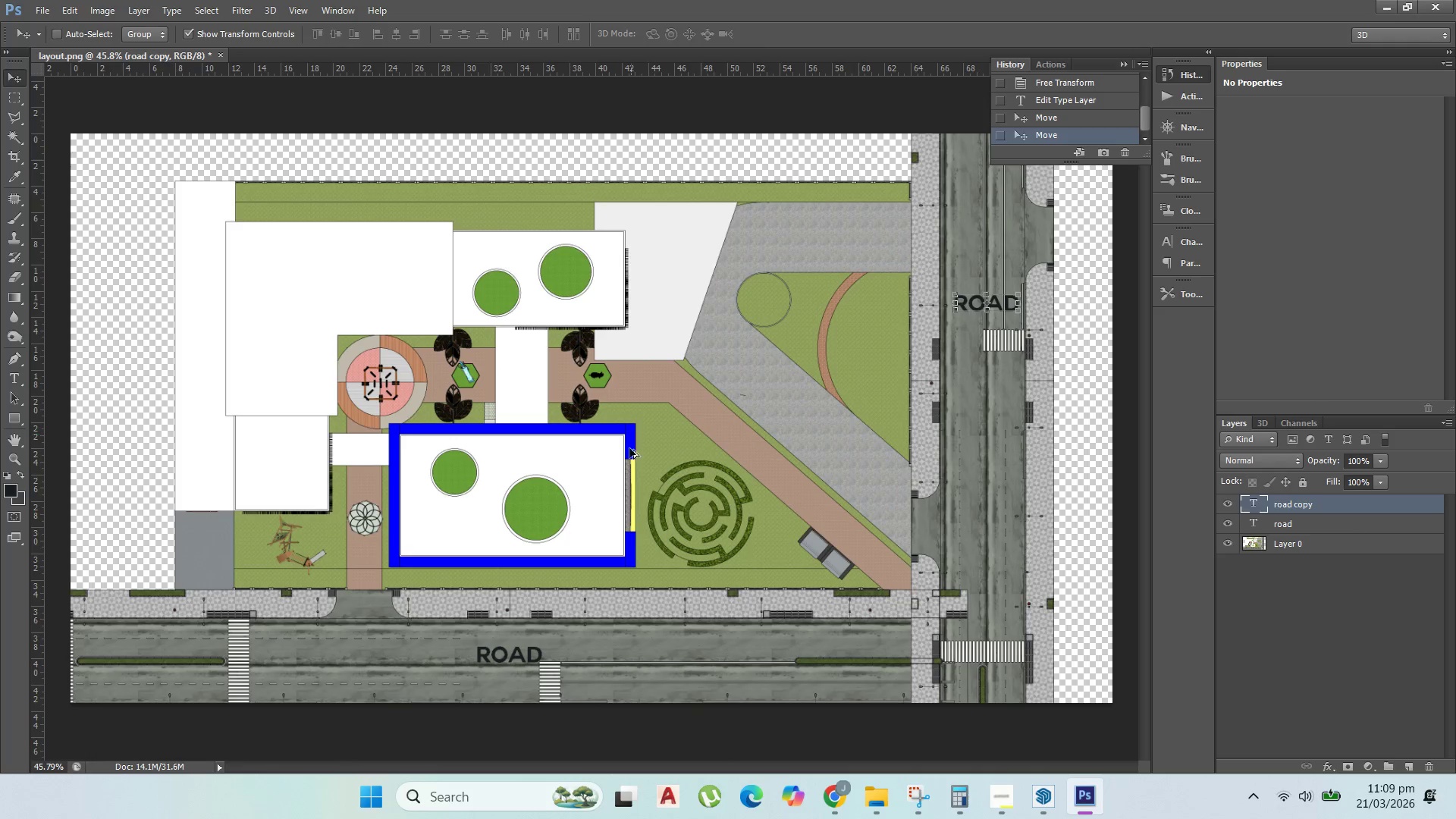 
key(Alt+AltLeft)
 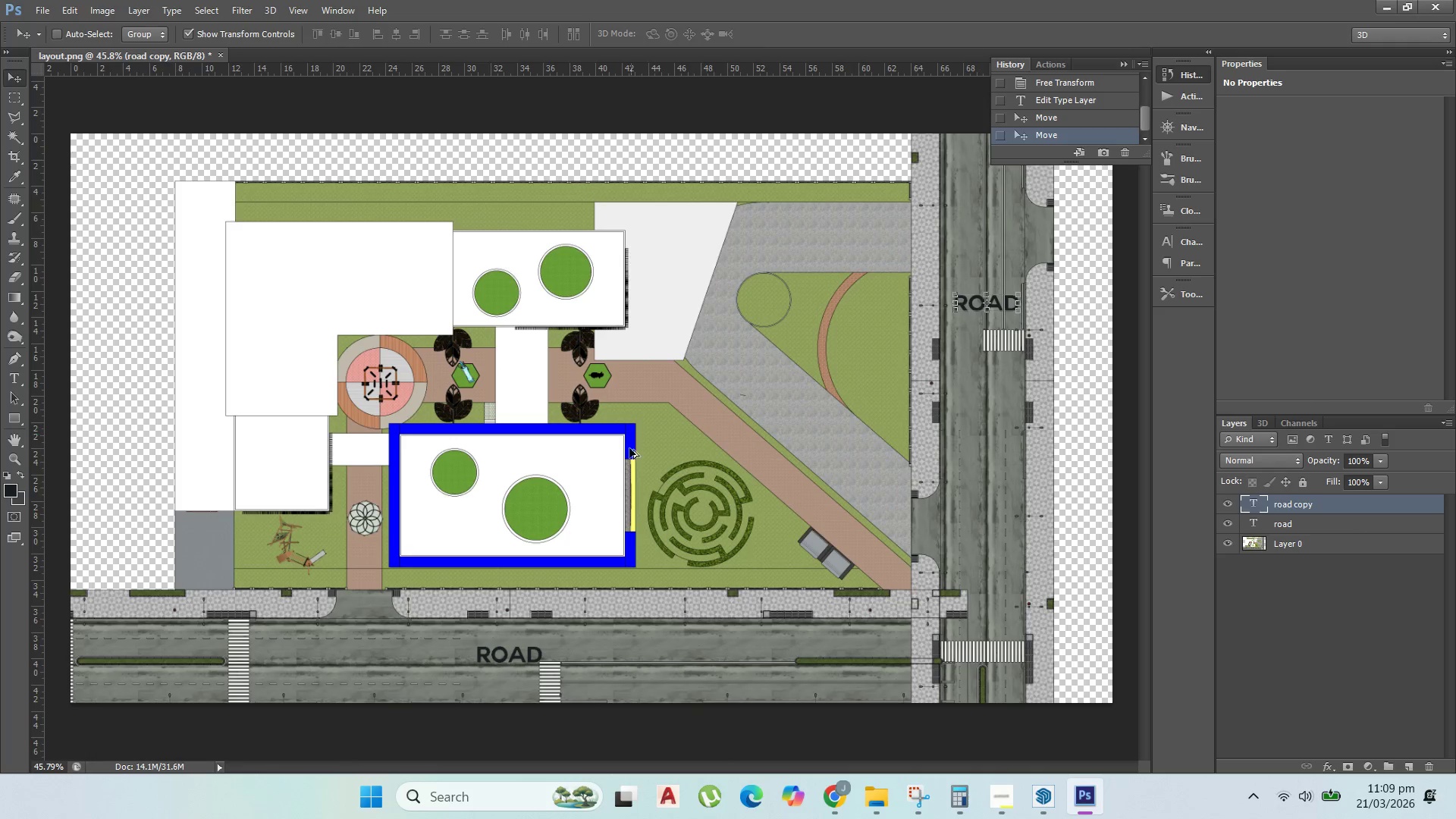 
key(Alt+AltLeft)
 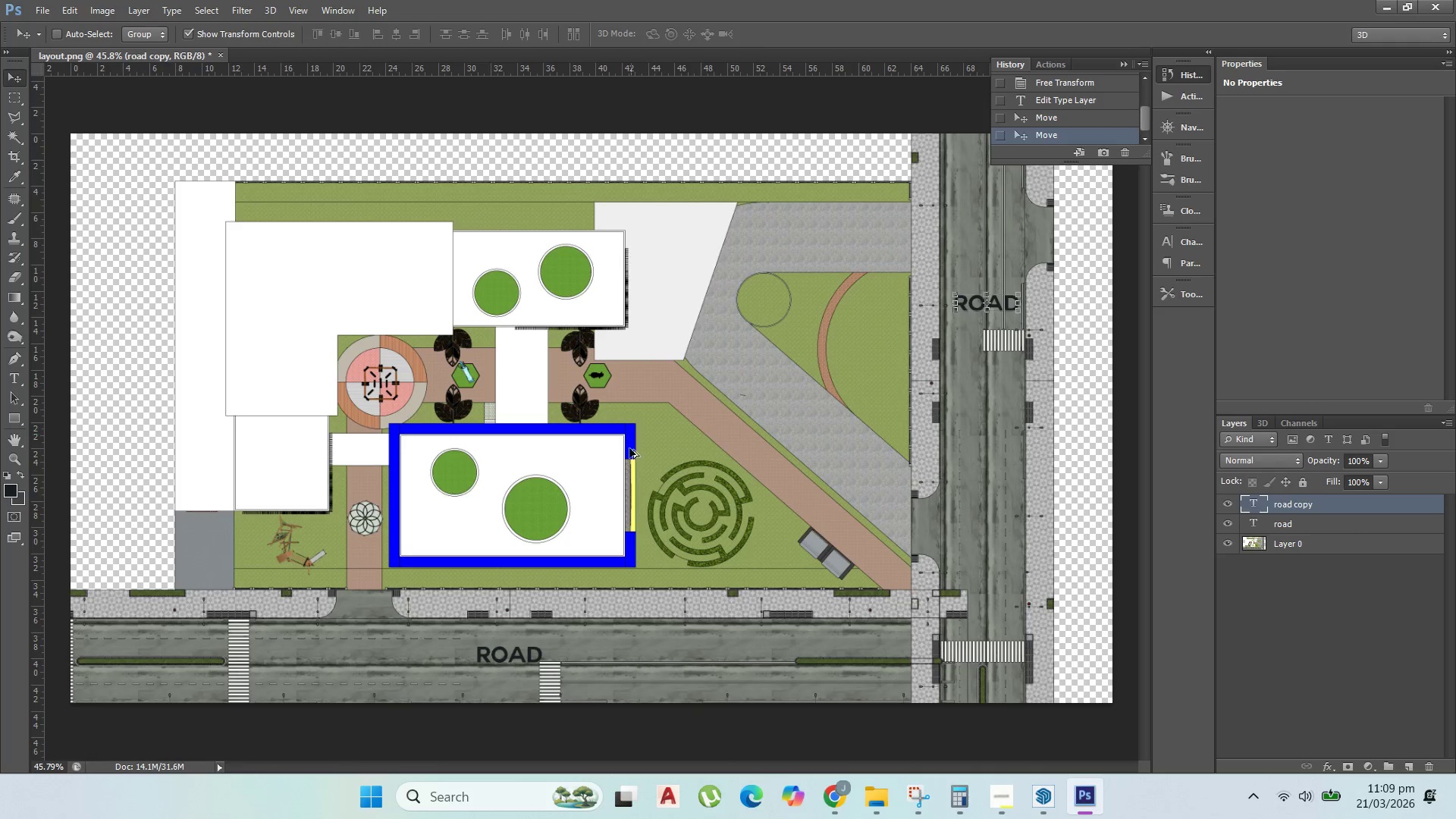 
key(Alt+AltLeft)
 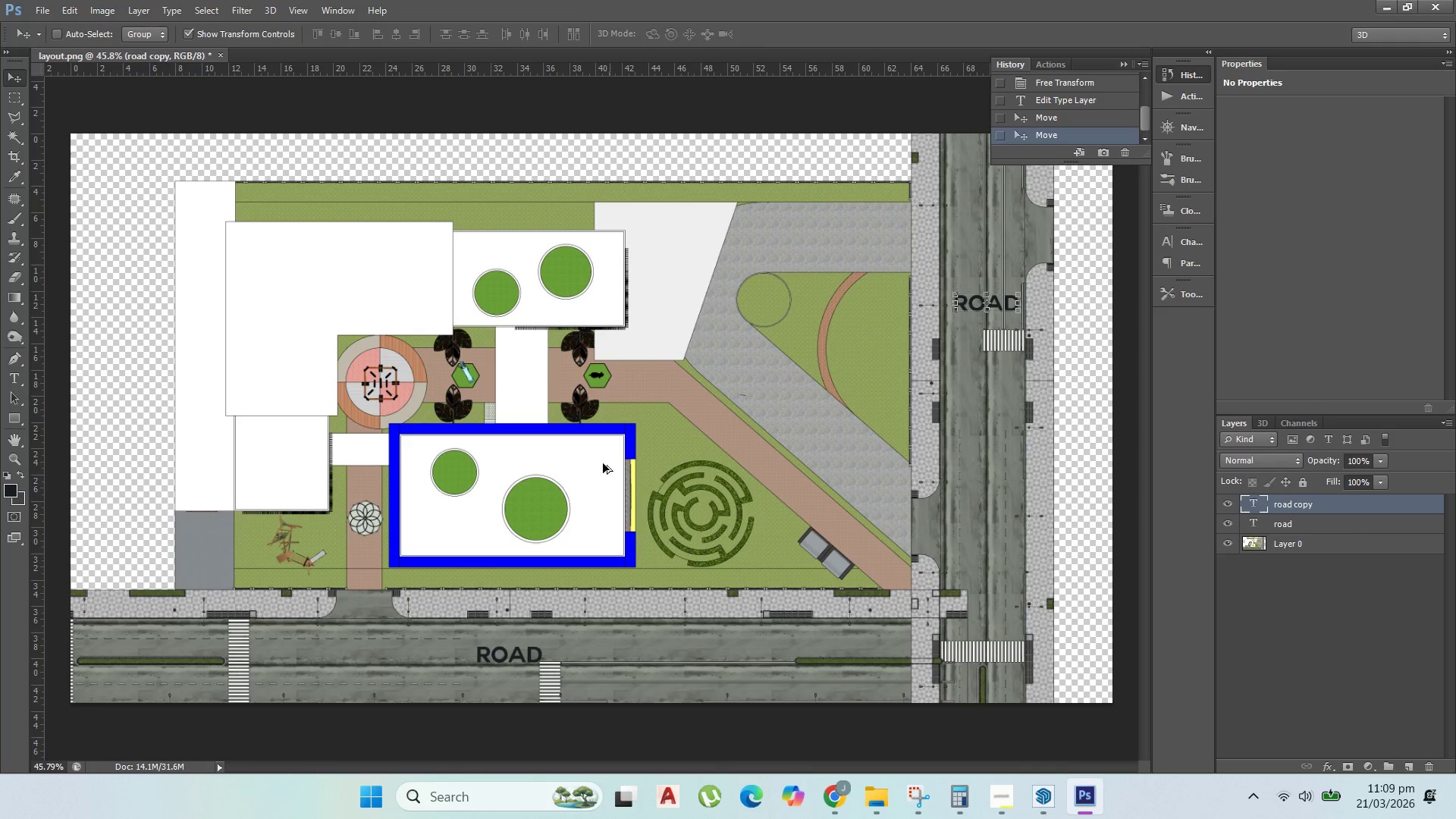 
key(Alt+AltLeft)
 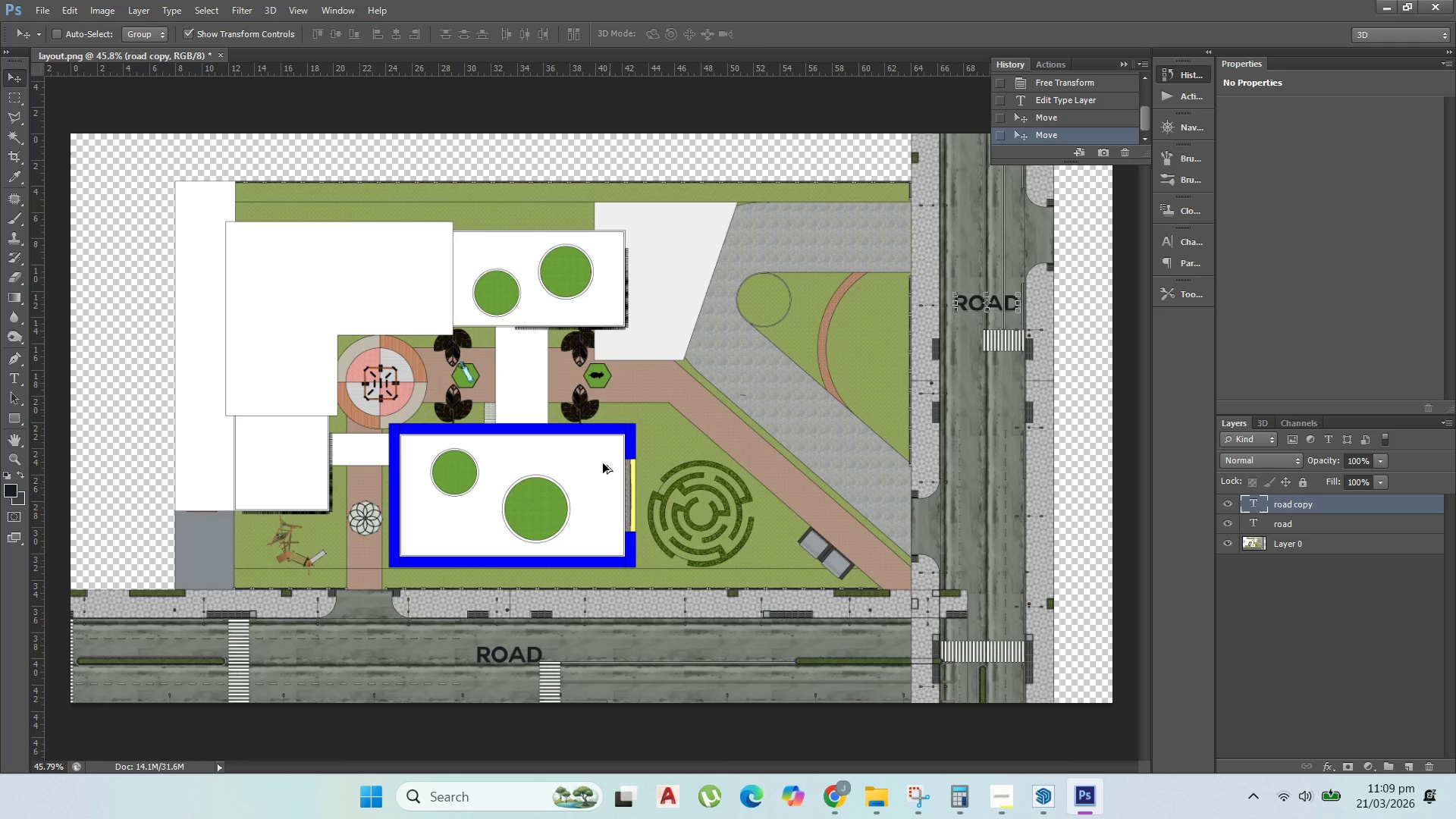 
key(Alt+AltLeft)
 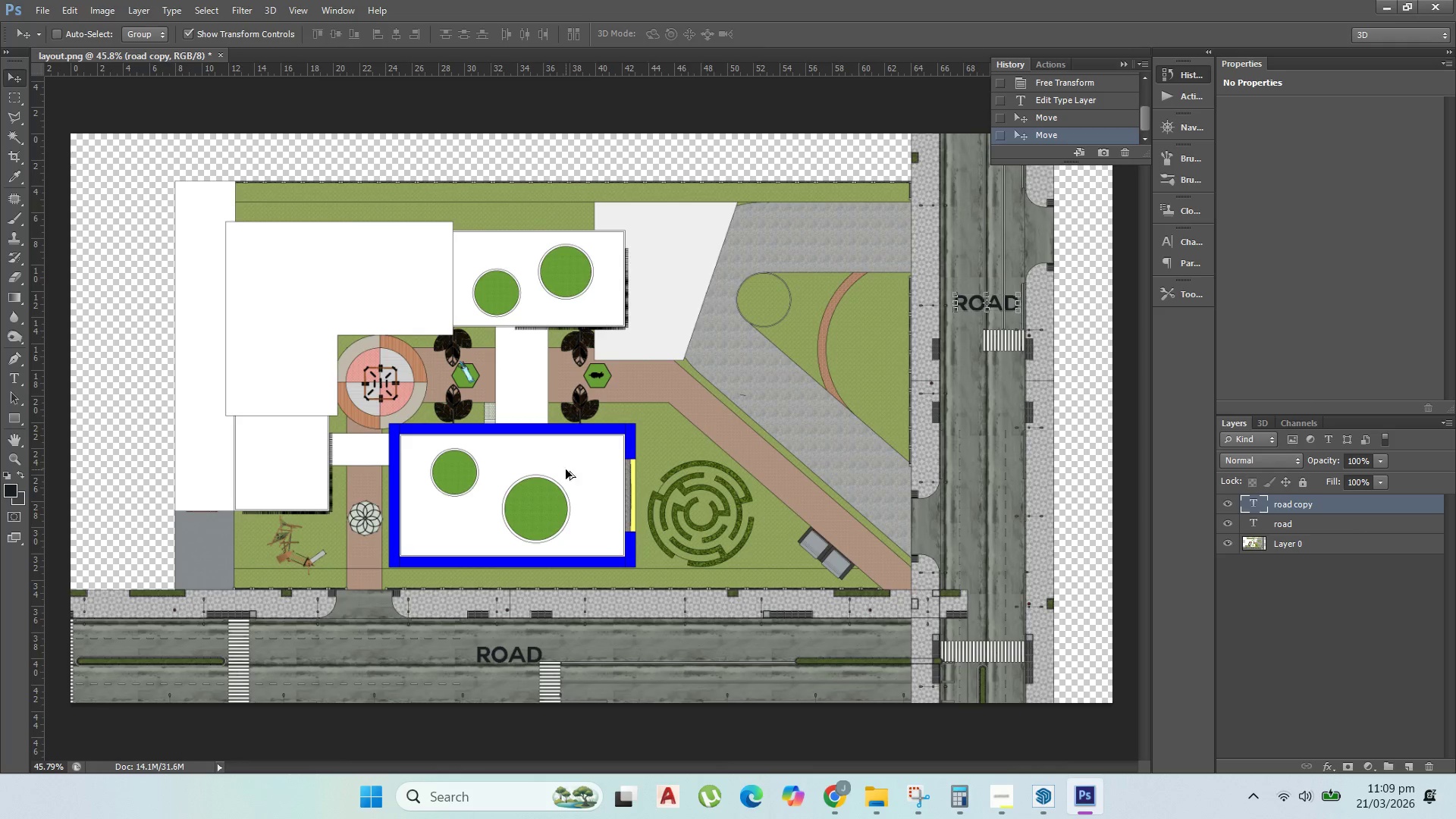 
key(Alt+AltLeft)
 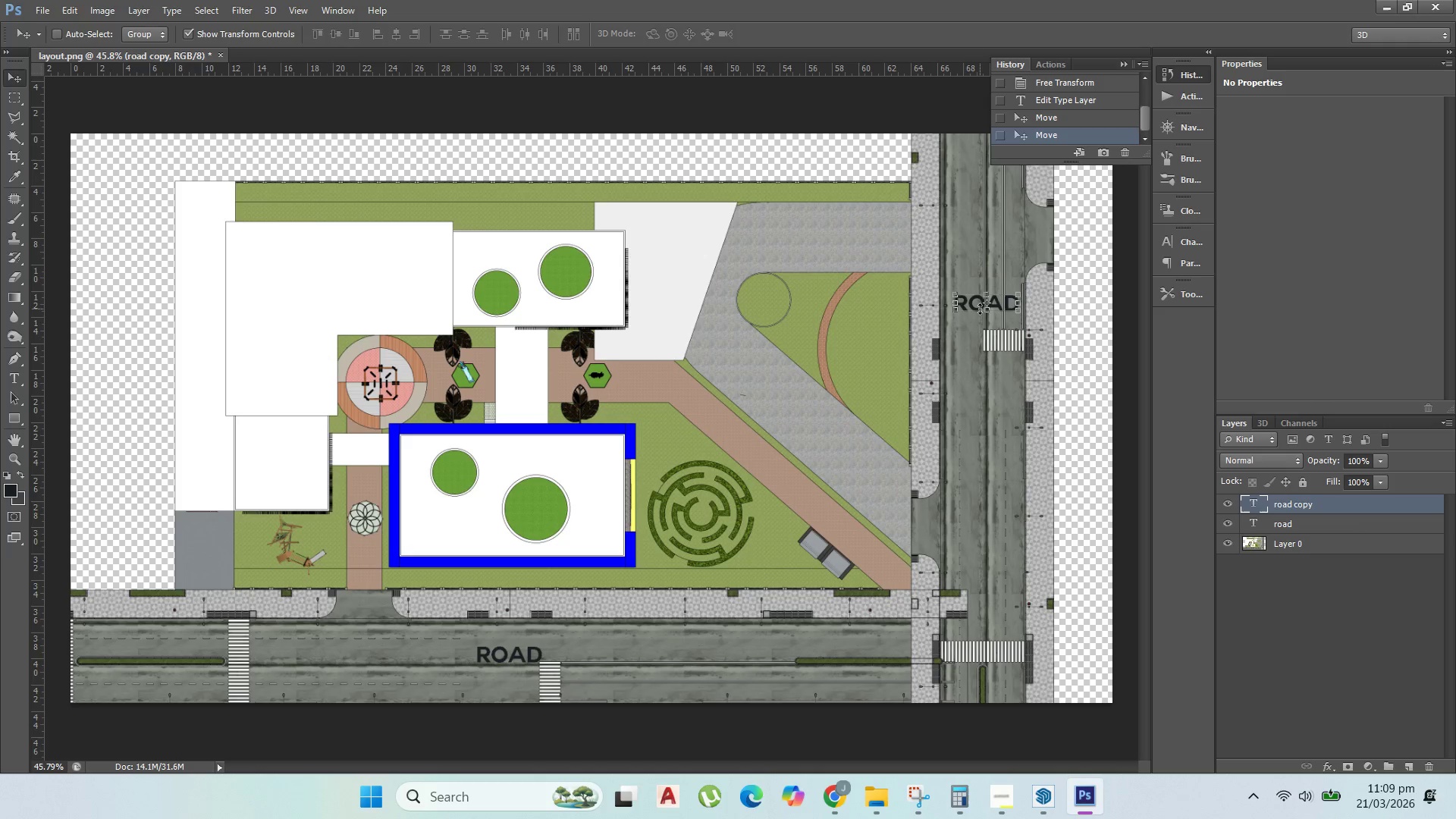 
hold_key(key=AltLeft, duration=1.16)
left_click_drag(start_coordinate=[974, 303], to_coordinate=[374, 281])
 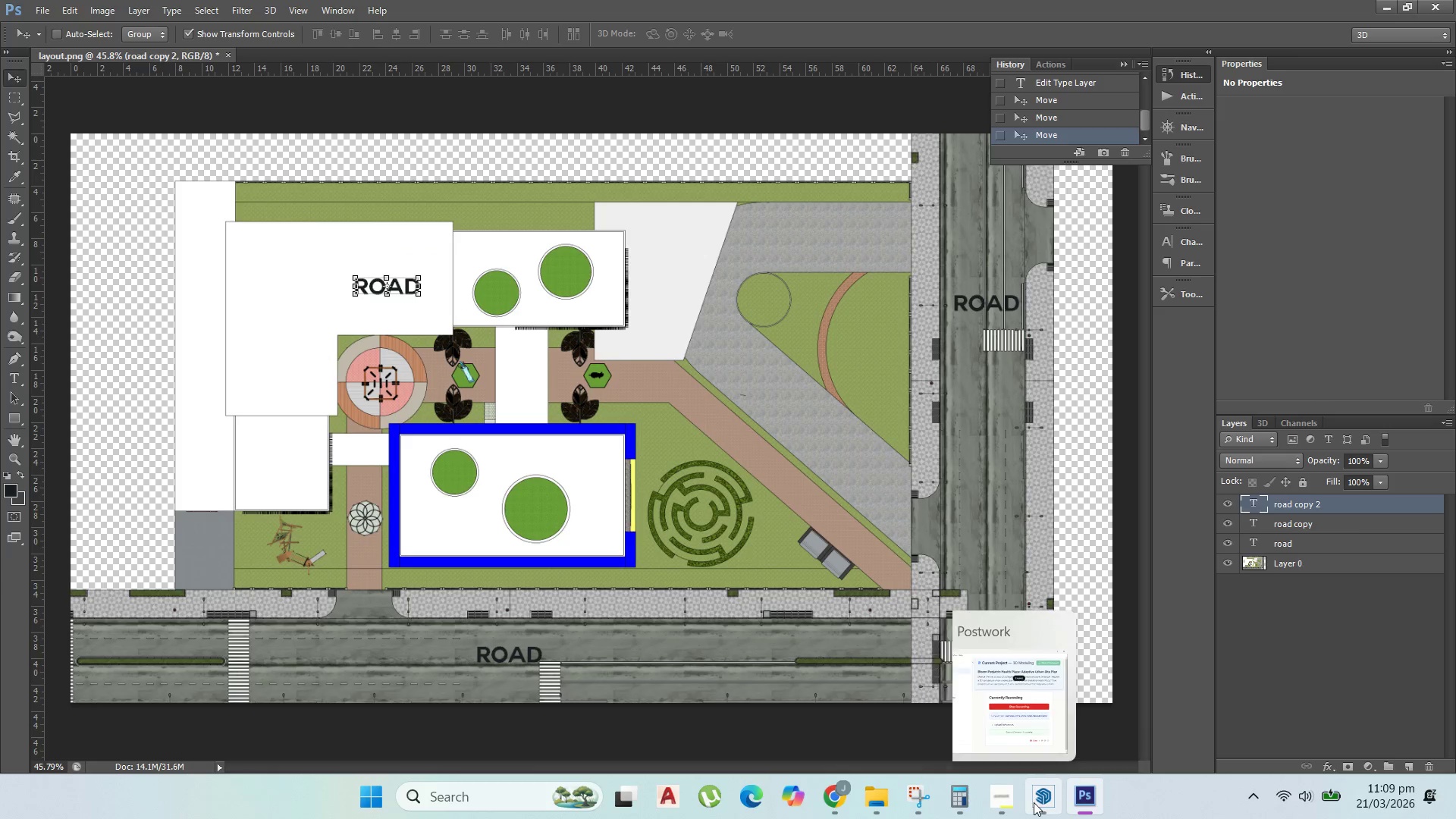 
left_click([1013, 797])